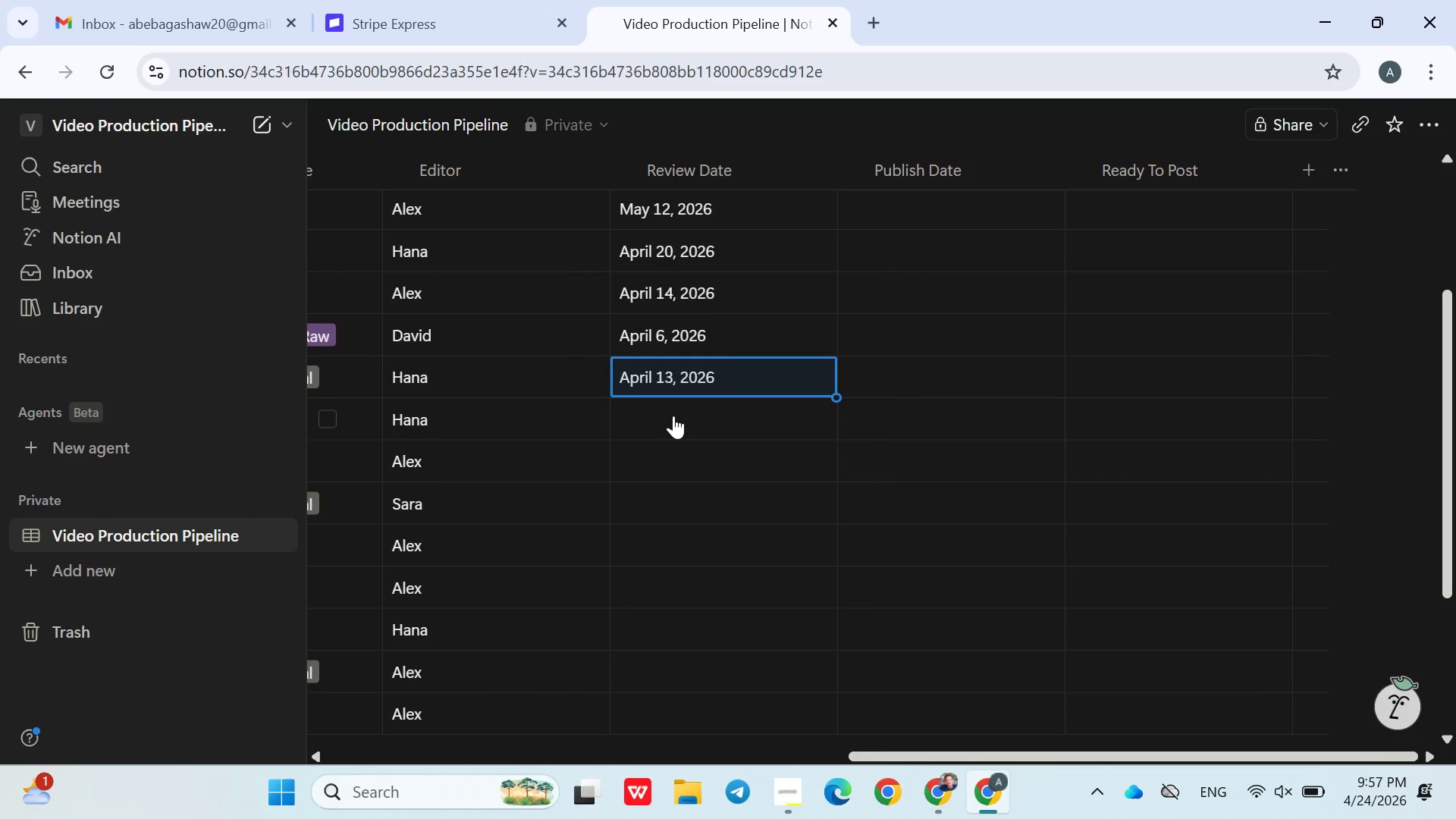 
left_click([673, 416])
 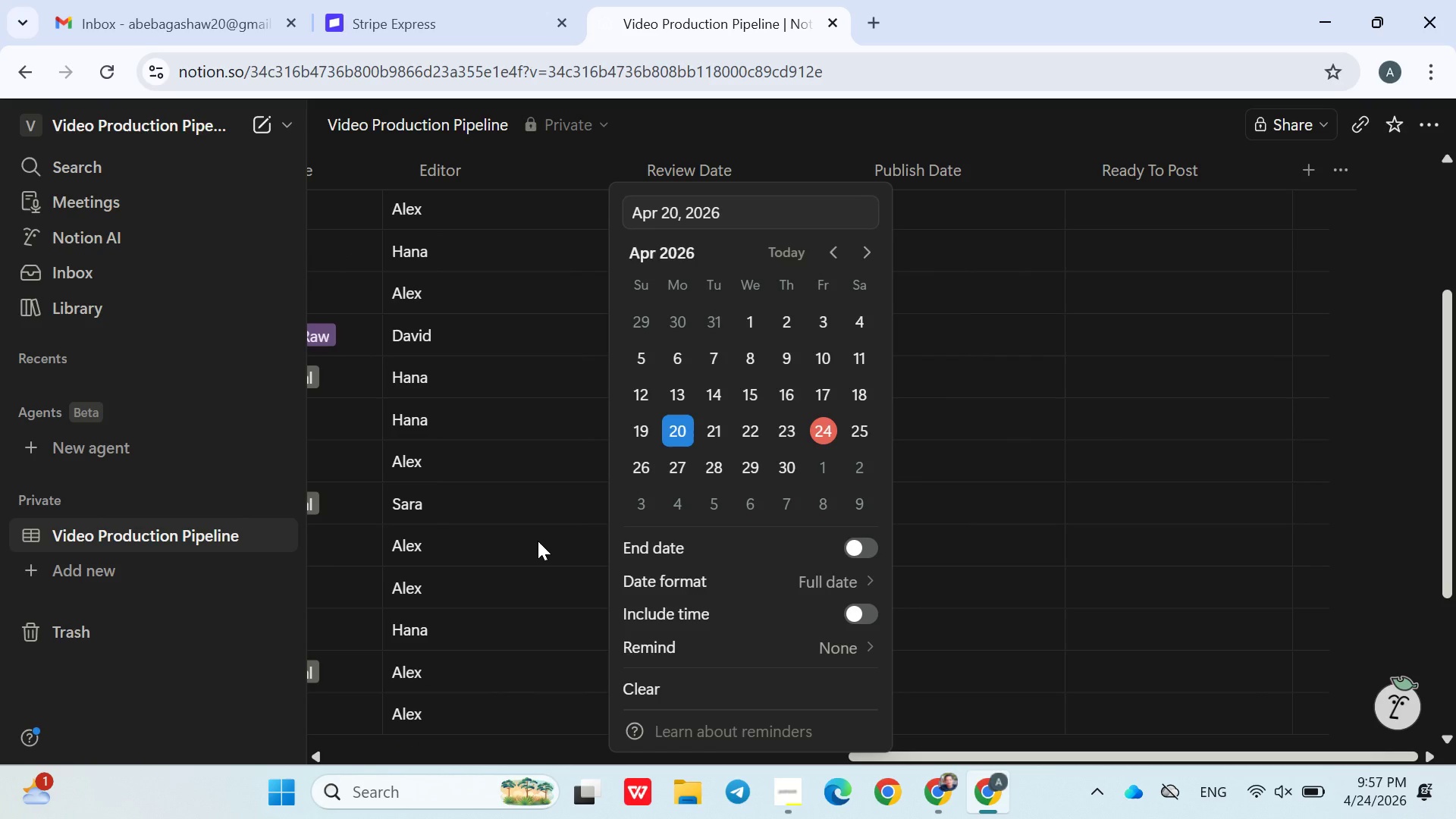 
double_click([538, 541])
 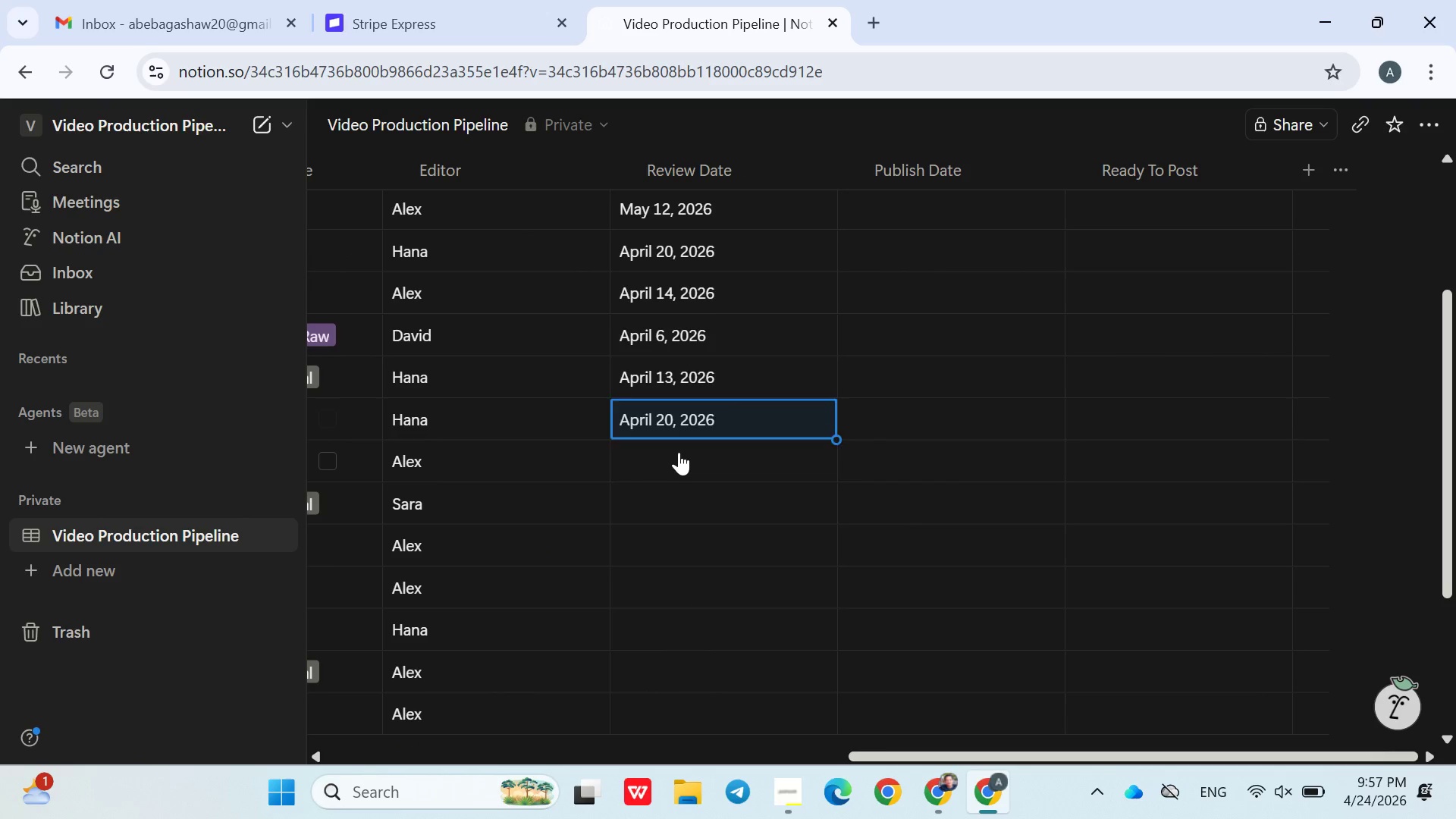 
left_click([679, 452])
 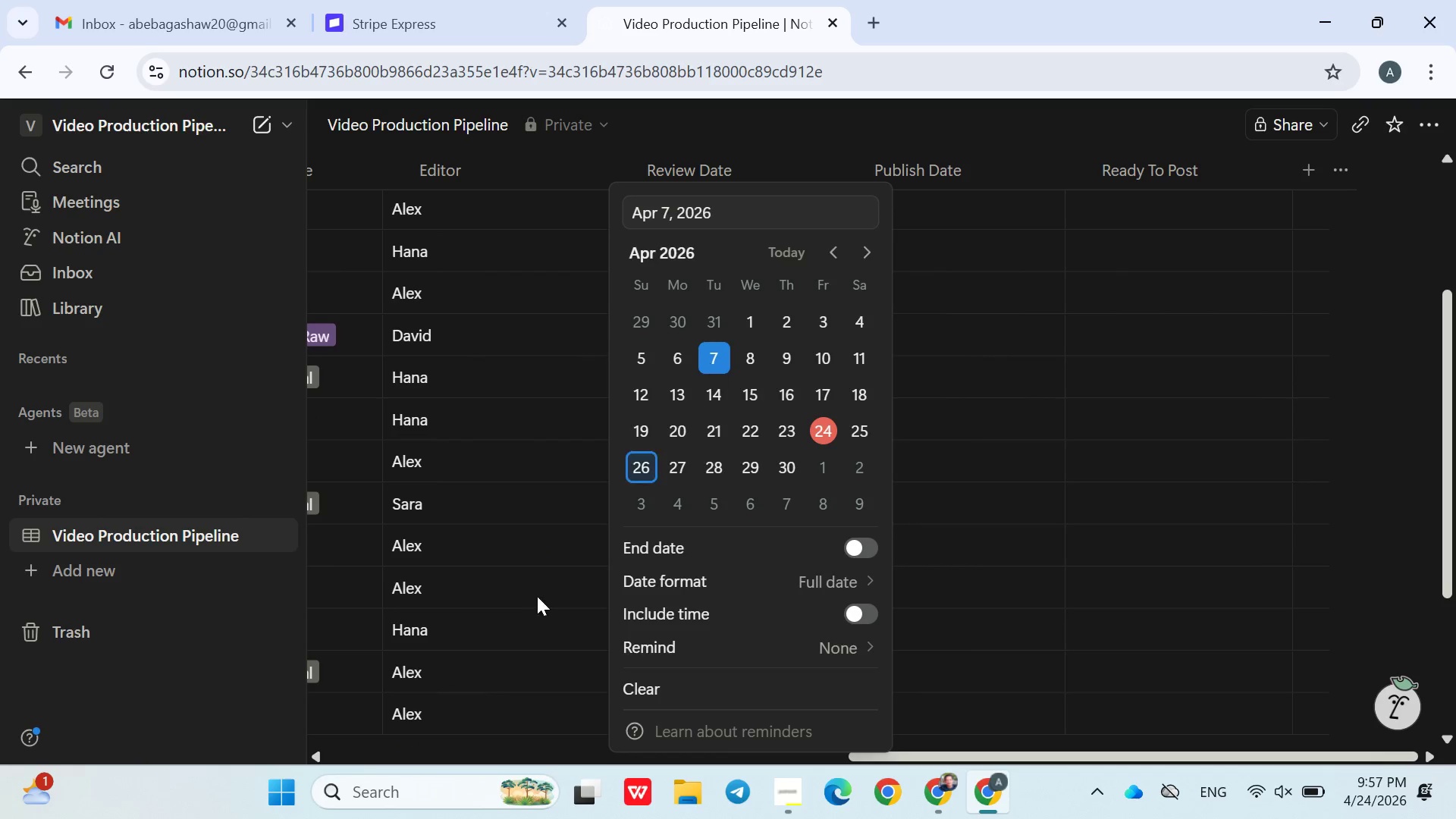 
double_click([516, 614])
 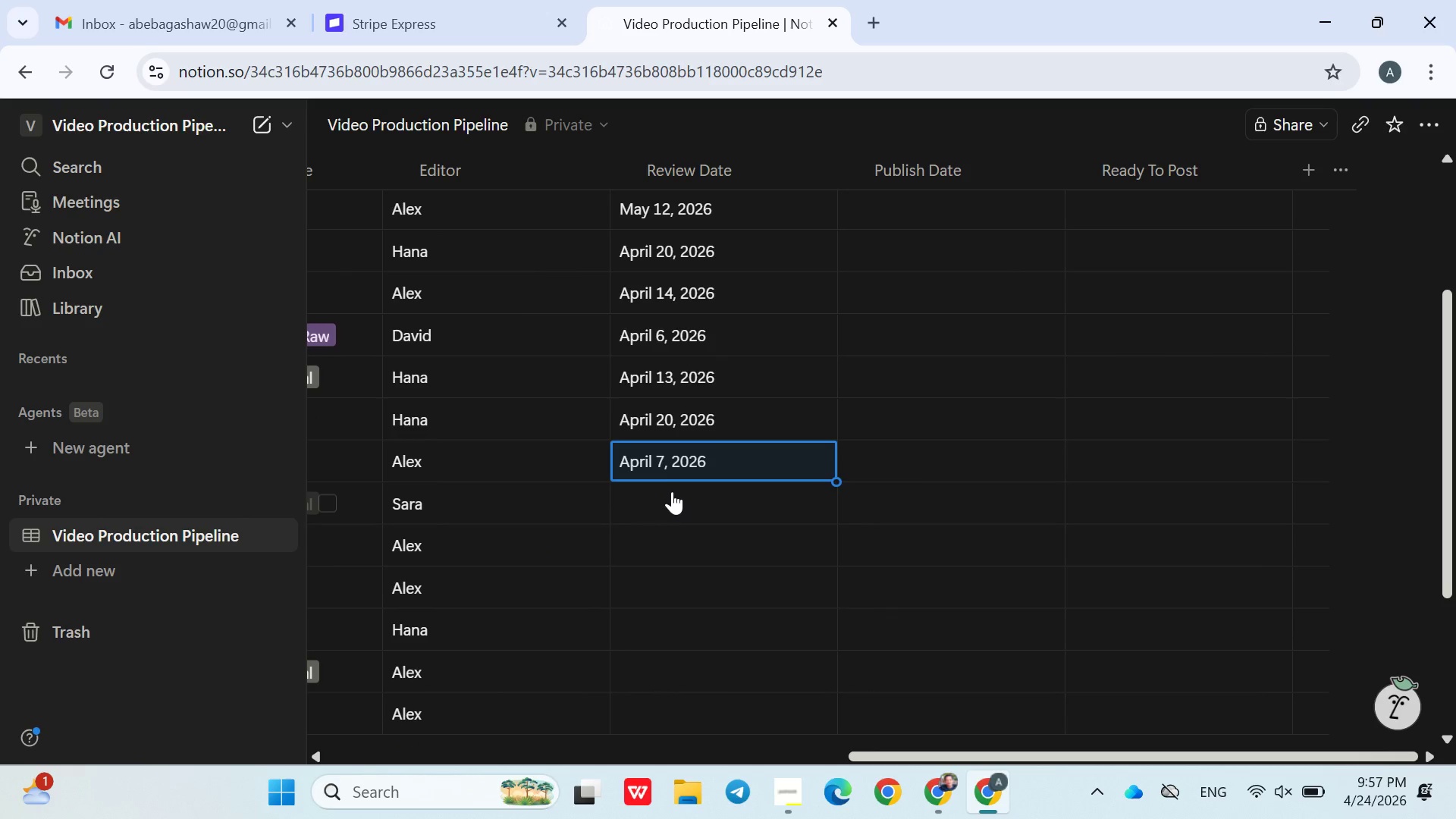 
left_click([673, 493])
 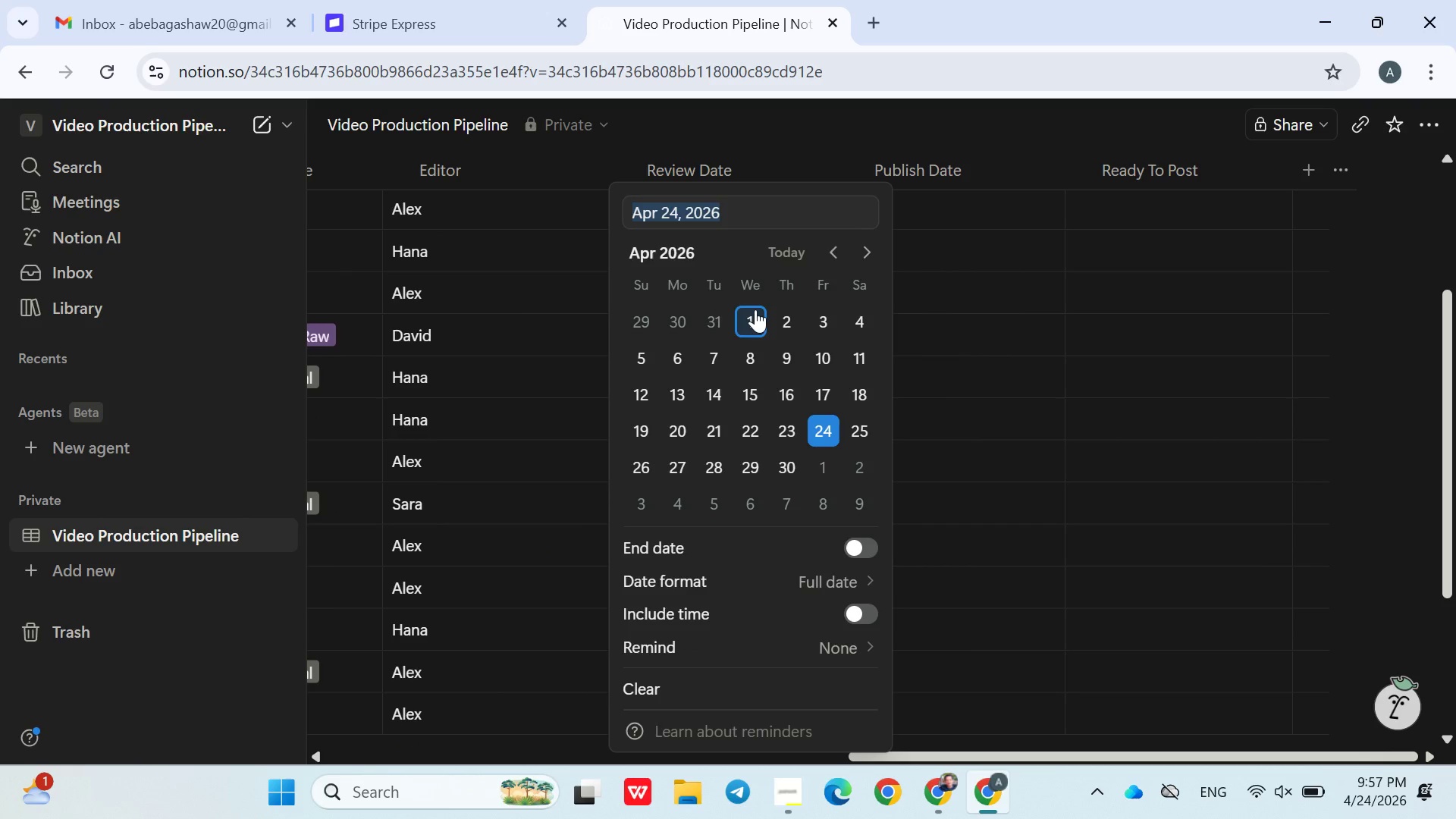 
left_click([755, 309])
 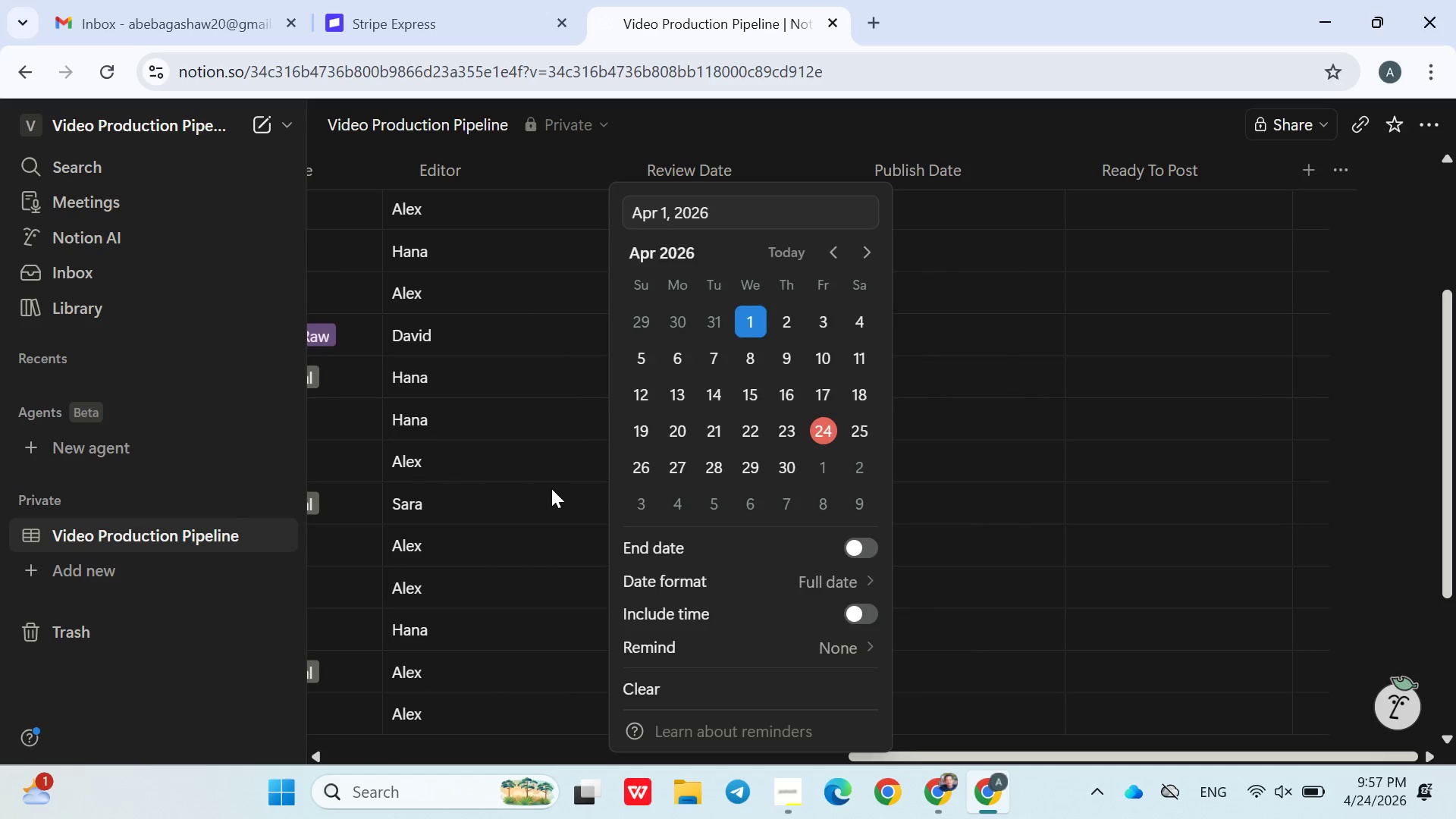 
left_click([551, 488])
 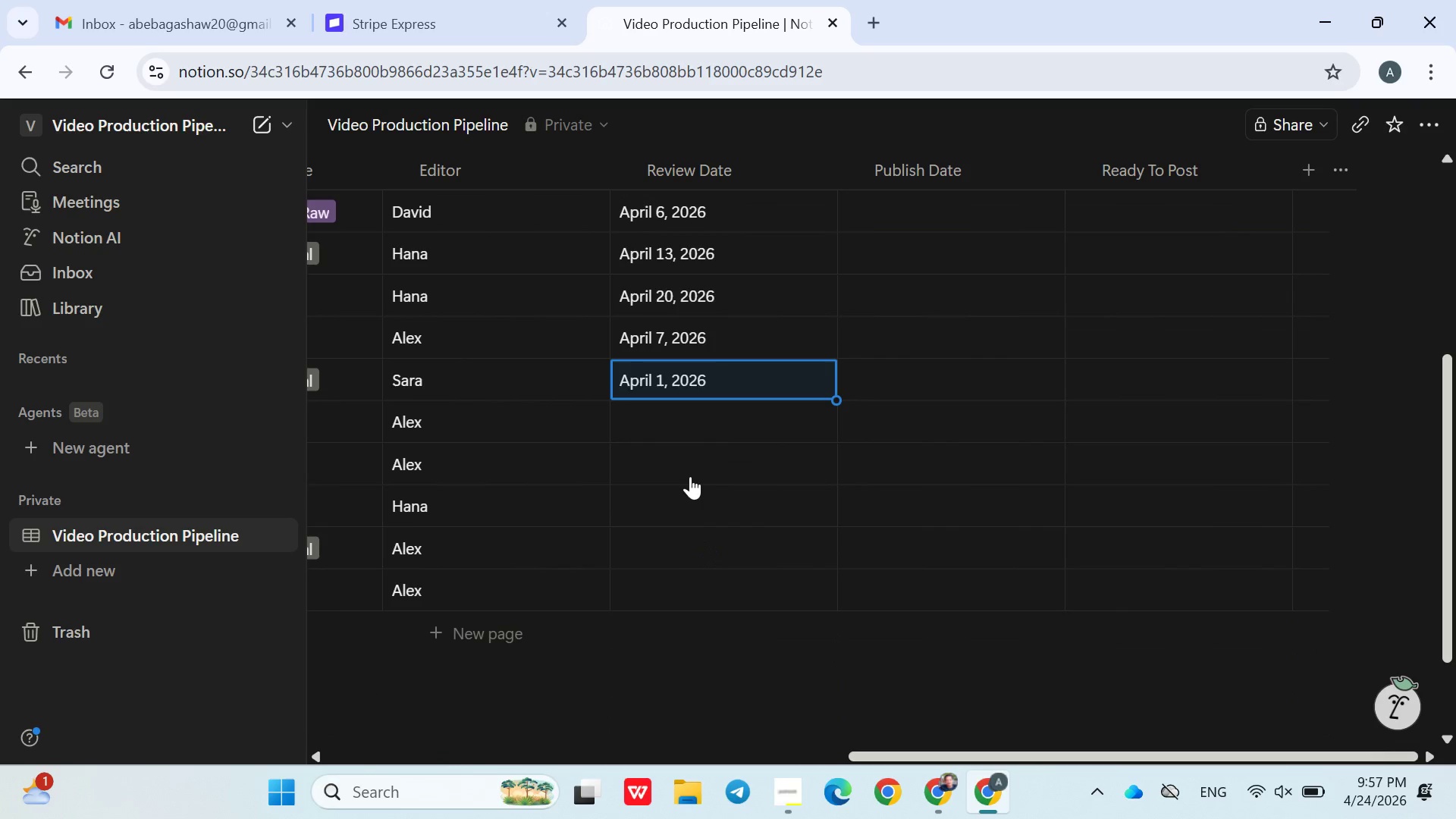 
left_click([677, 416])